 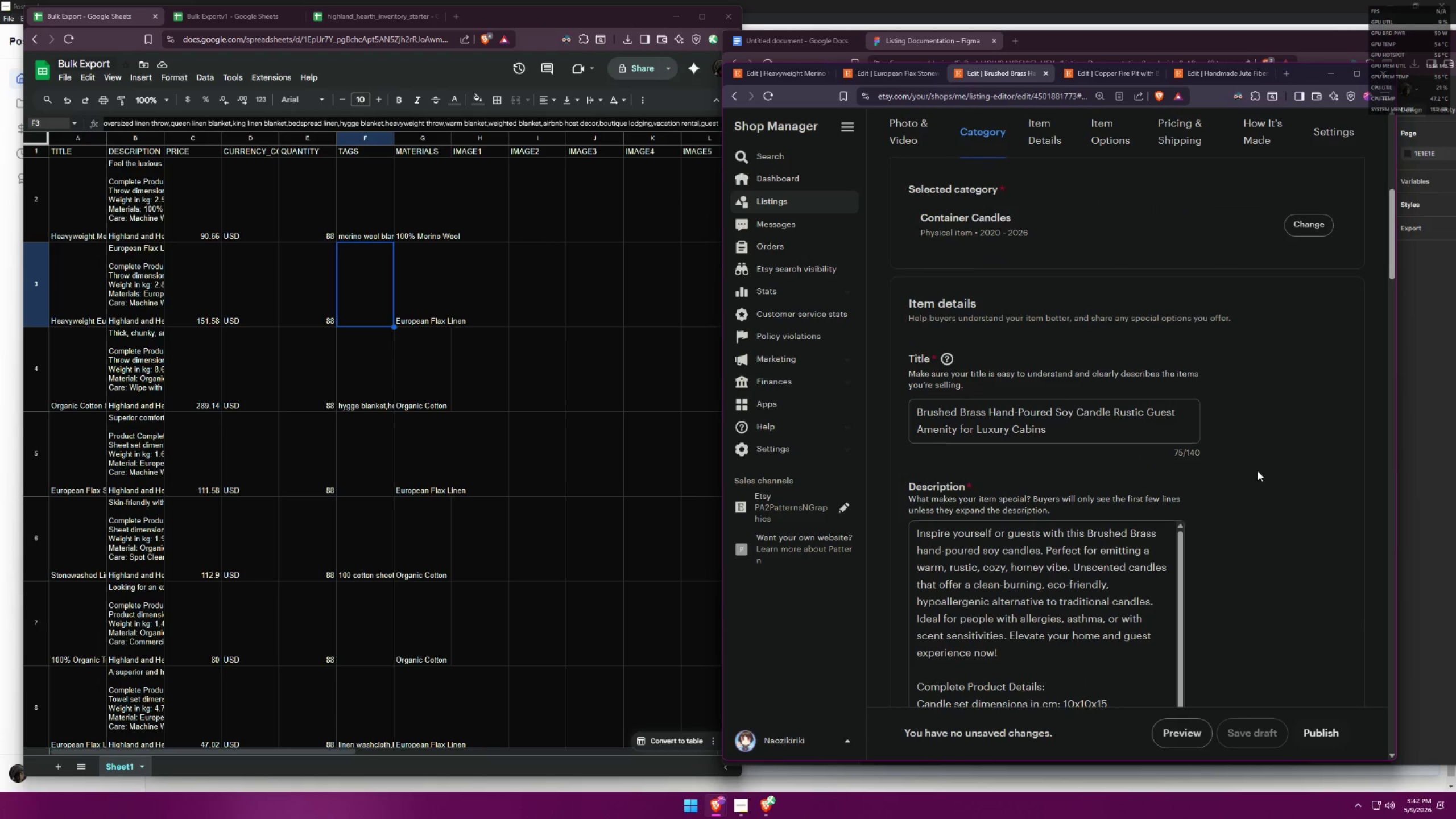 
left_click([1106, 74])
 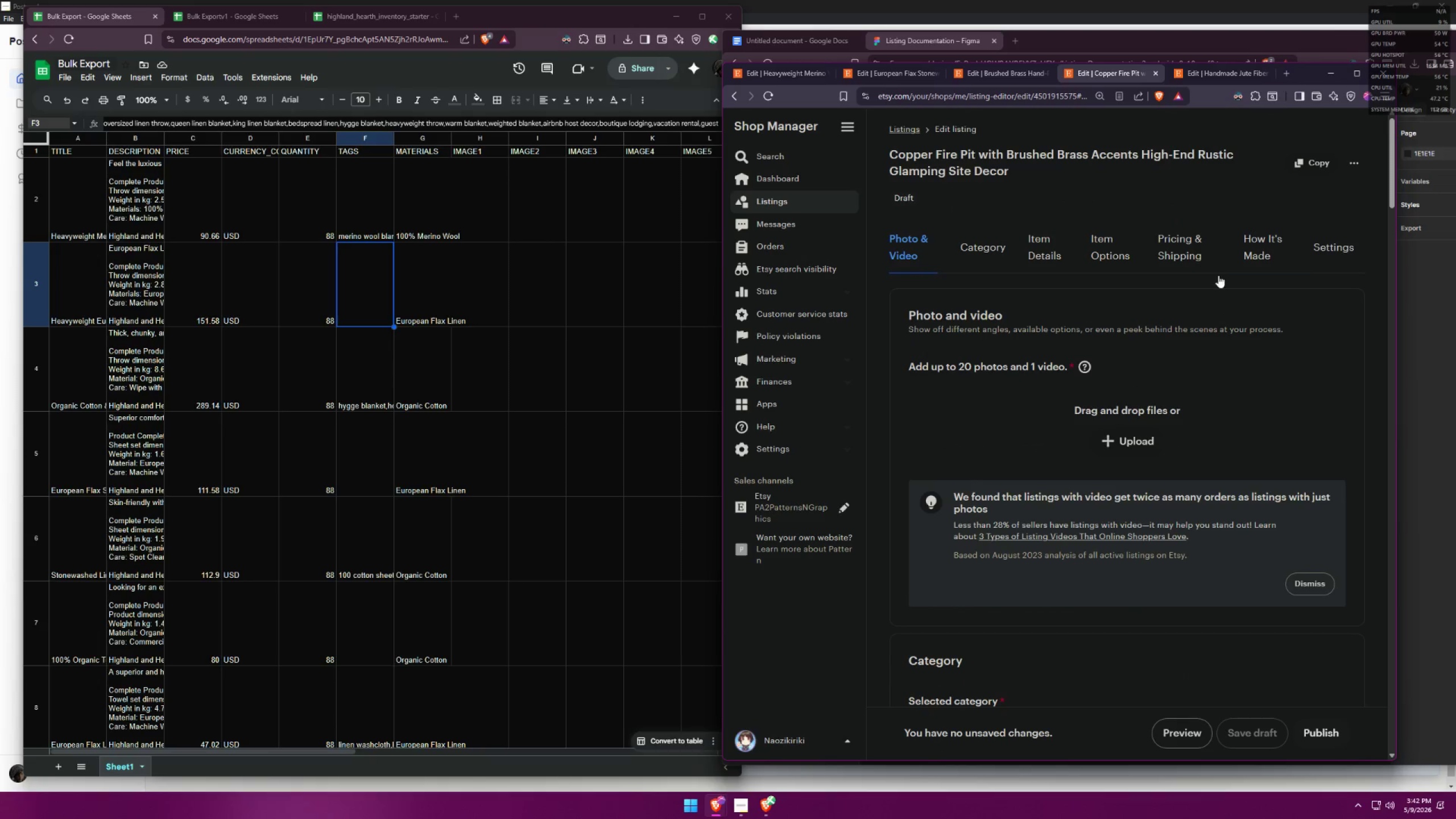 
scroll: coordinate [1258, 364], scroll_direction: down, amount: 10.0
 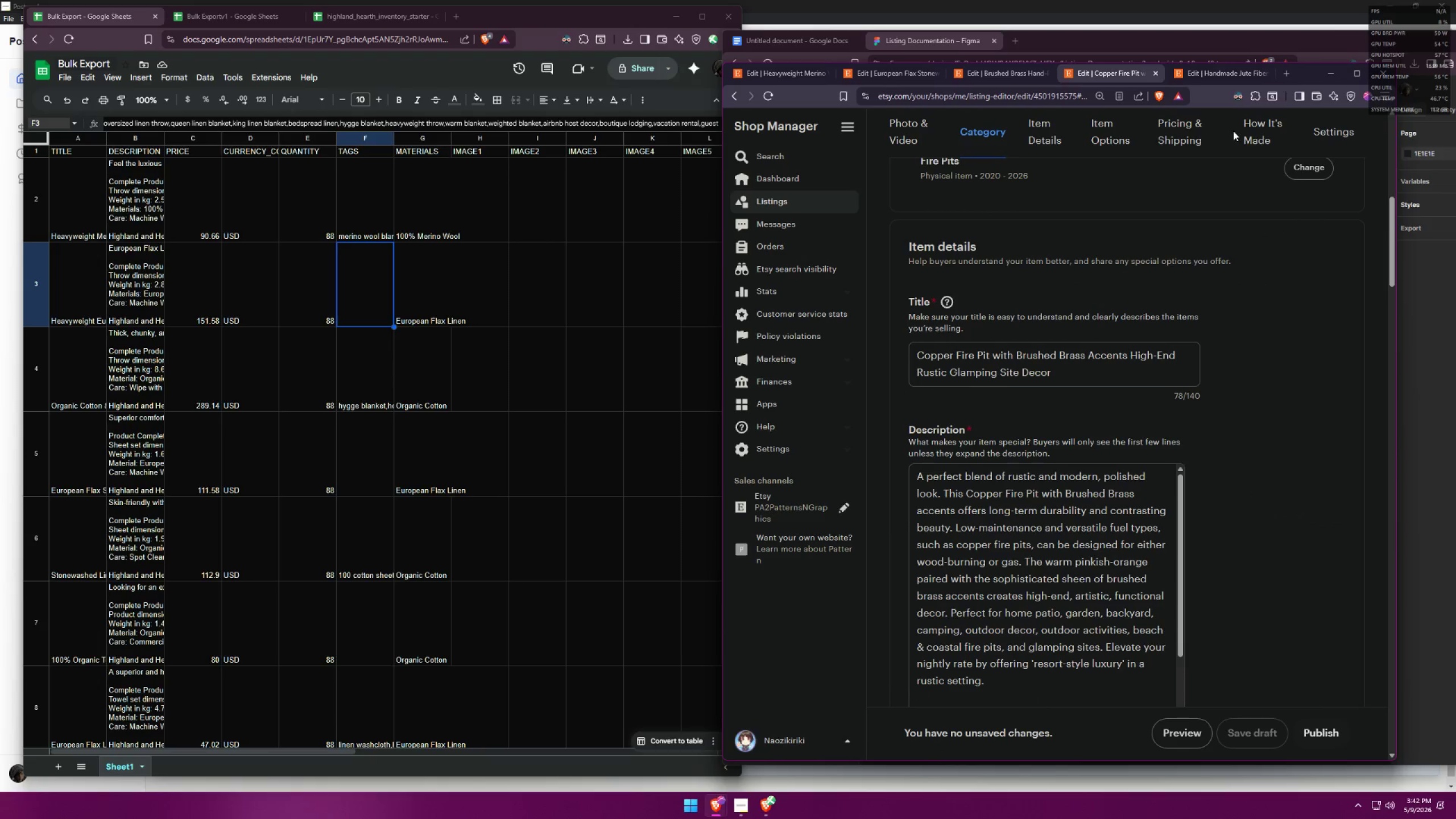 
left_click([1225, 76])
 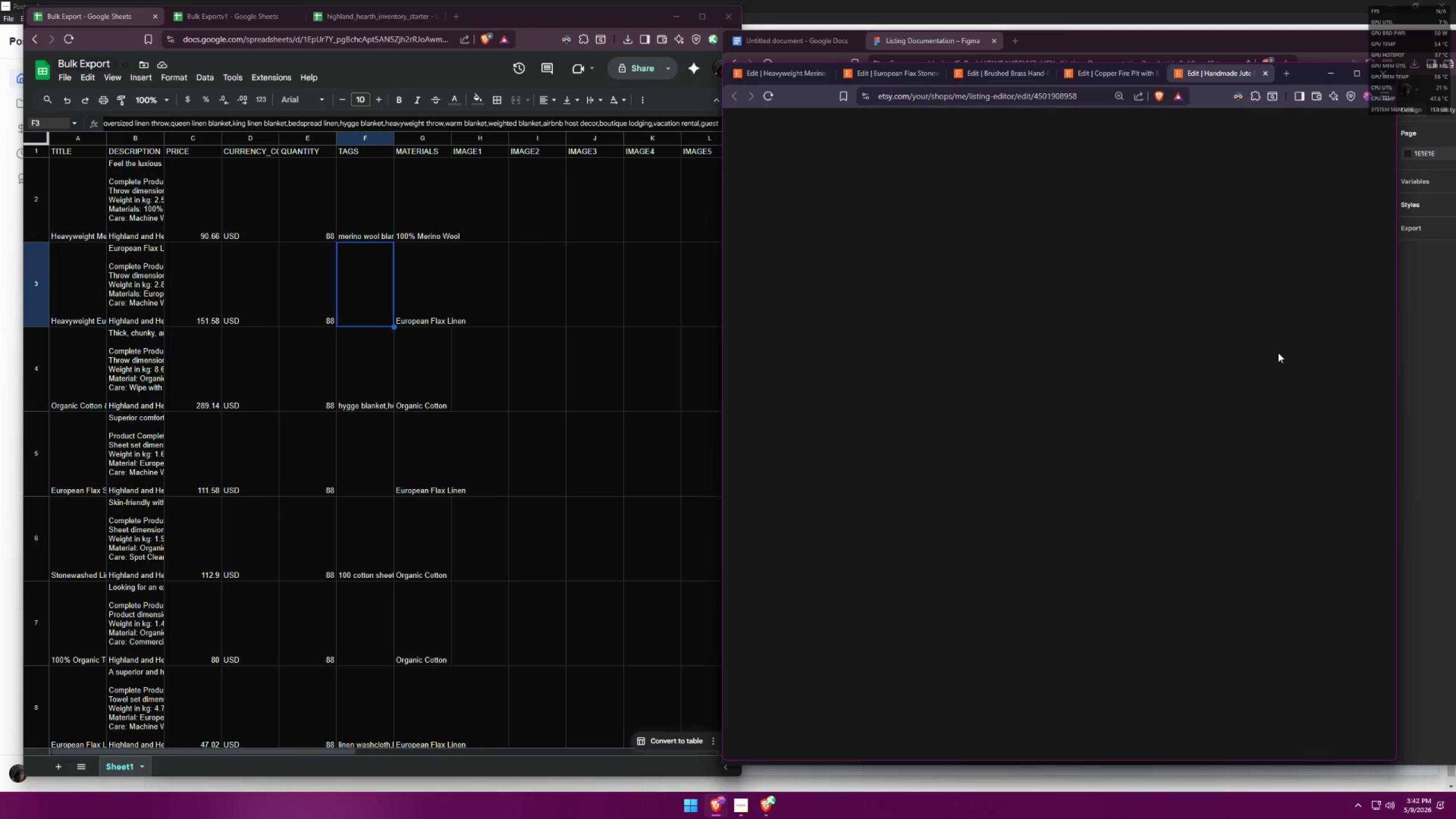 
scroll: coordinate [1277, 344], scroll_direction: down, amount: 9.0
 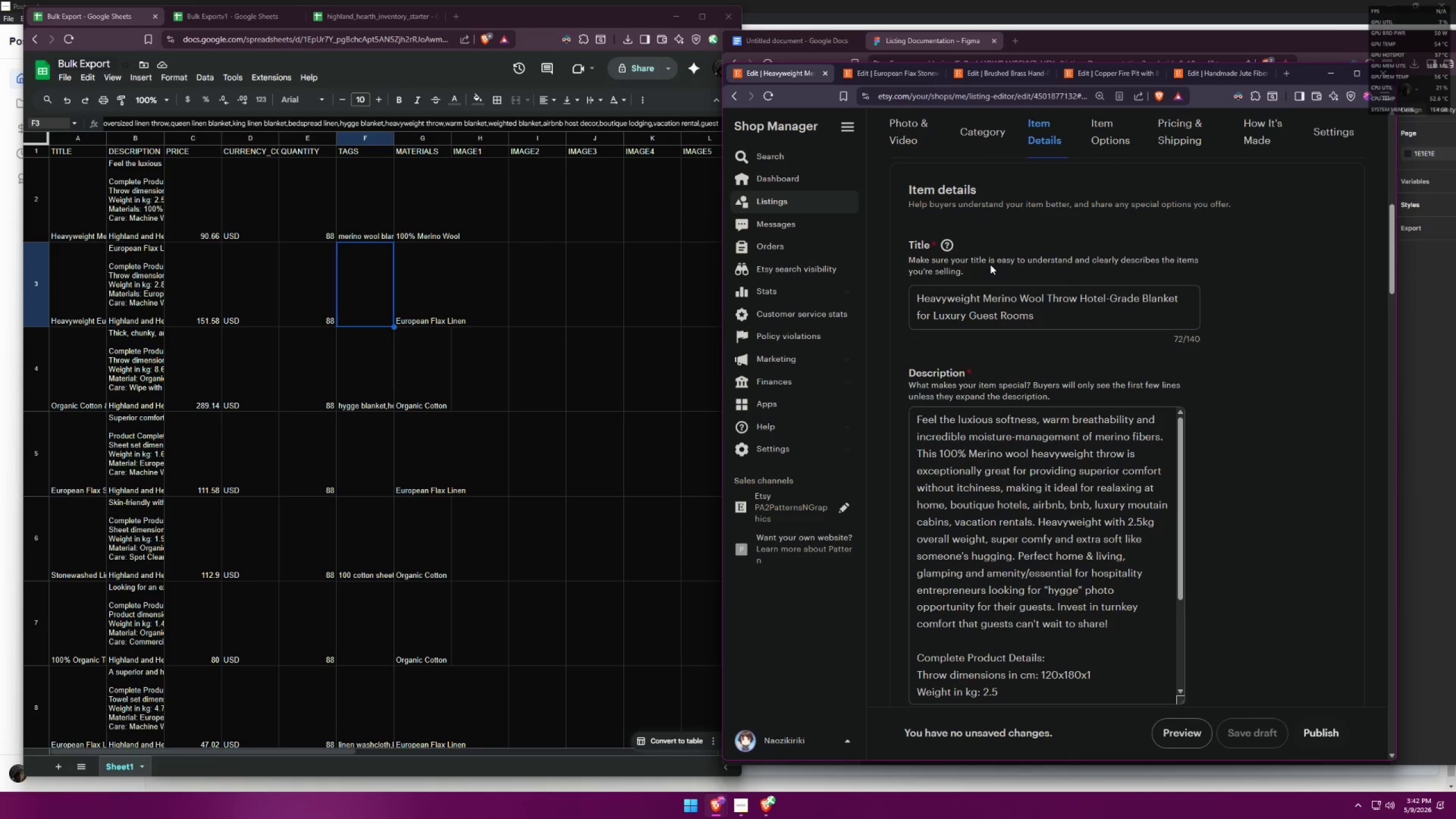 
left_click([1418, 392])
 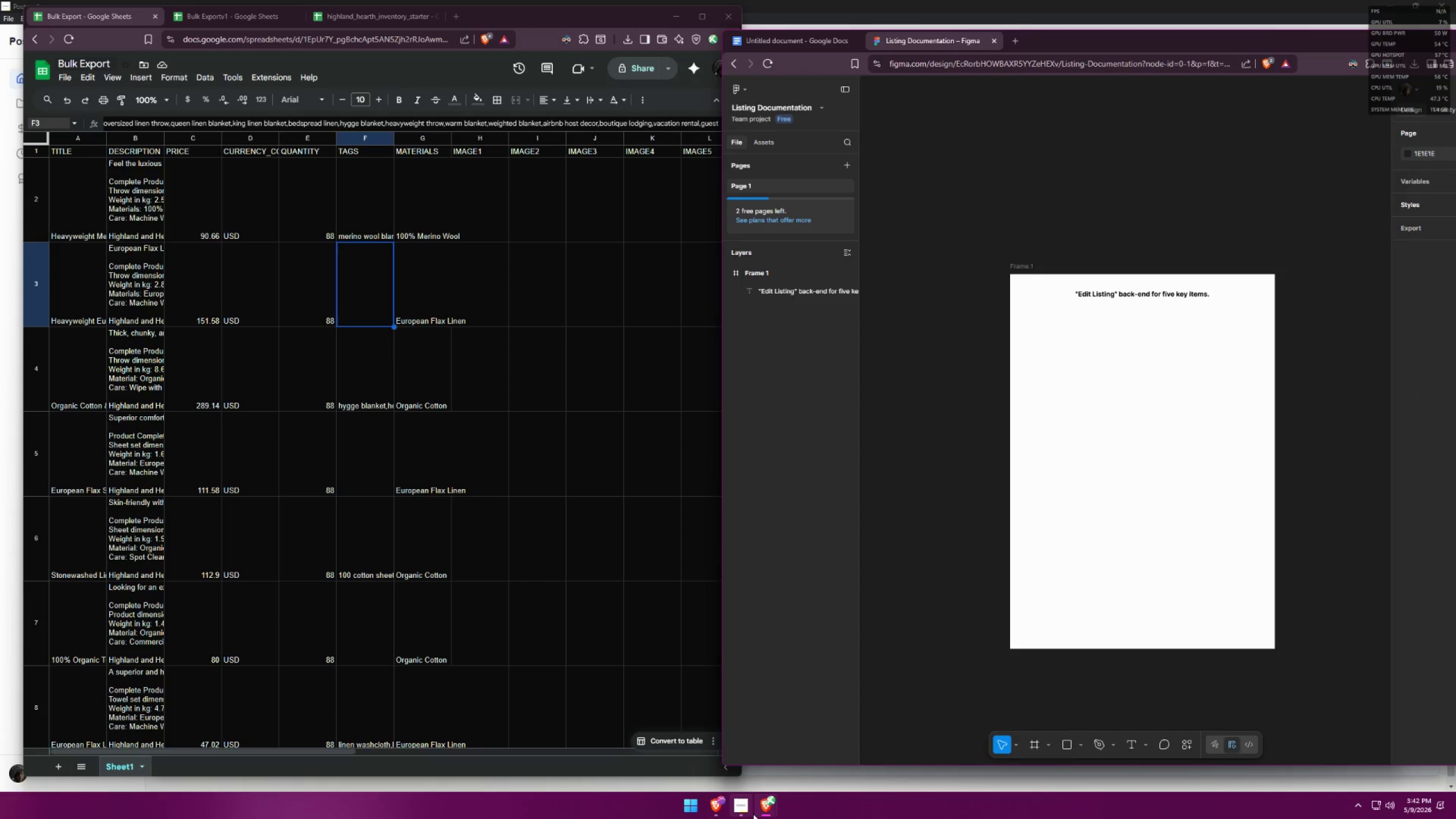 
left_click([744, 805])